 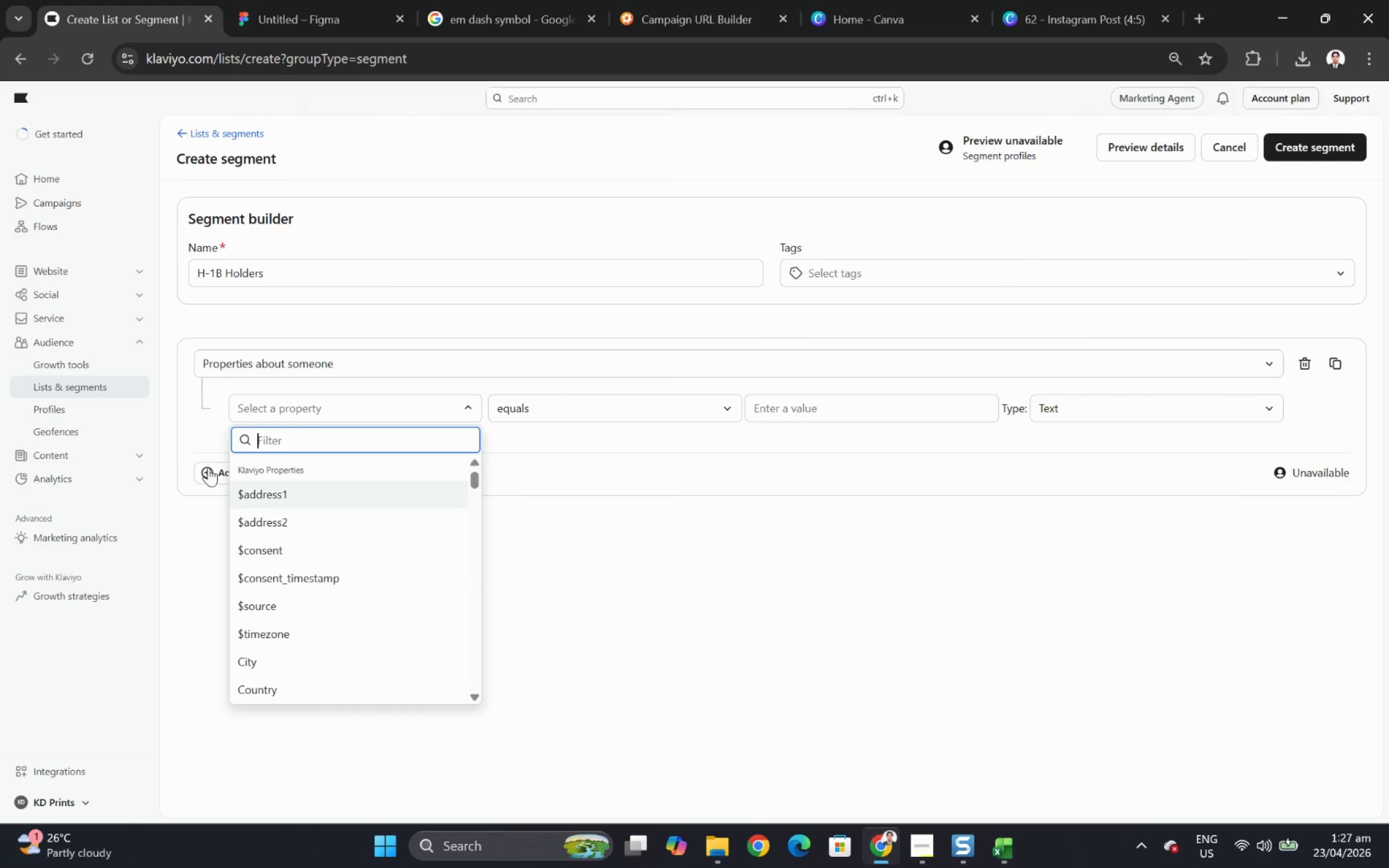 
type(visa)
 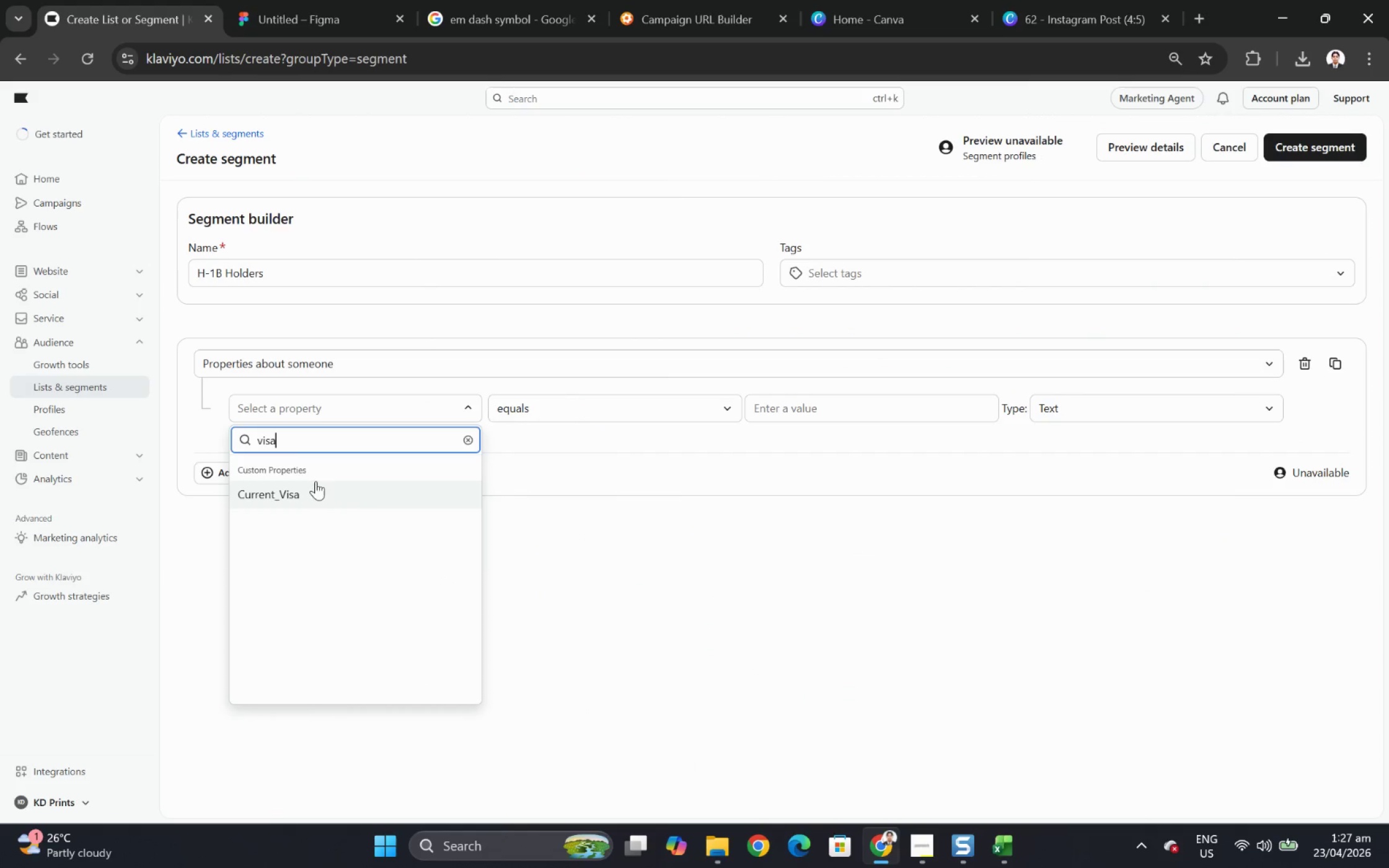 
left_click([333, 501])
 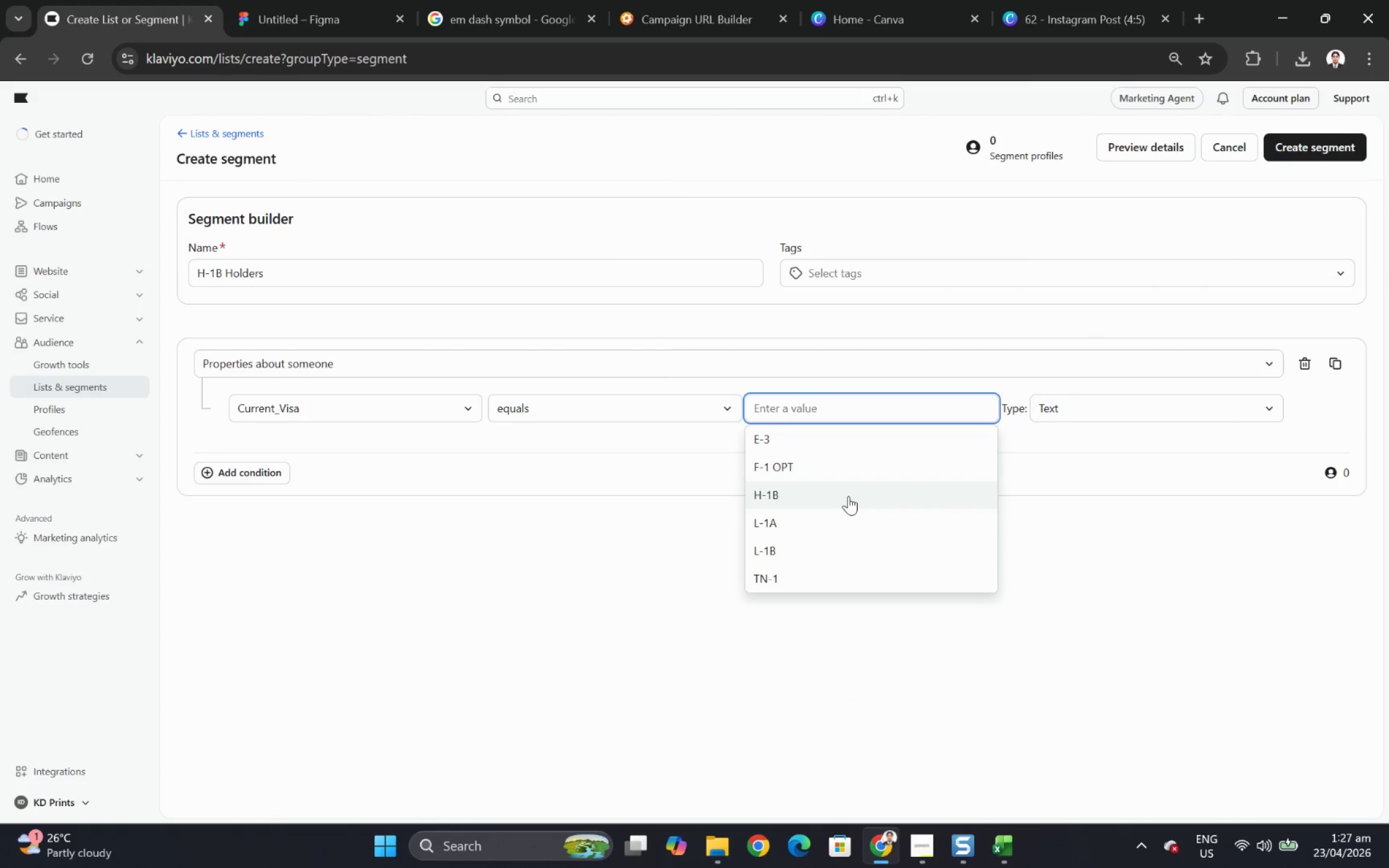 
wait(5.83)
 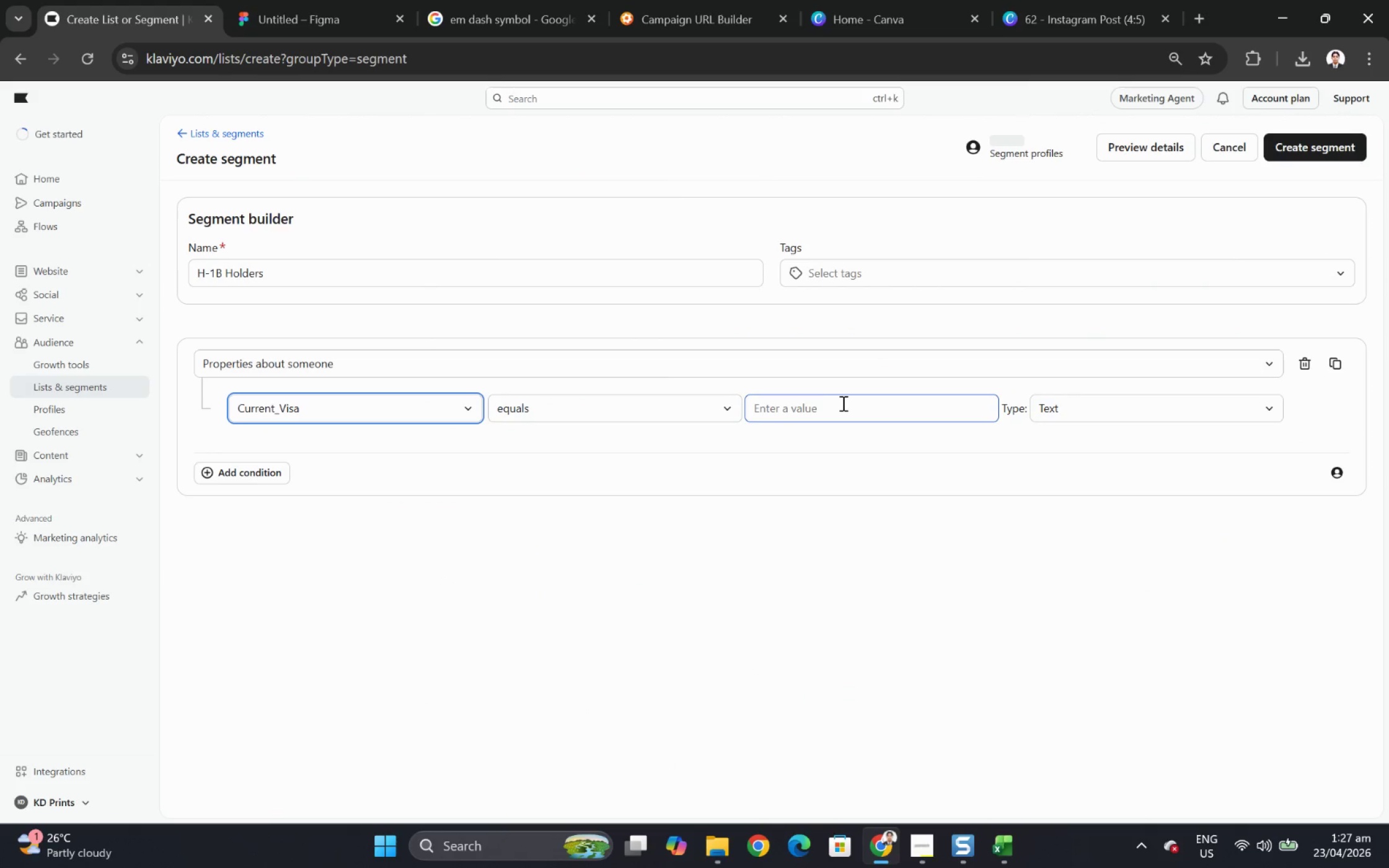 
left_click([848, 496])
 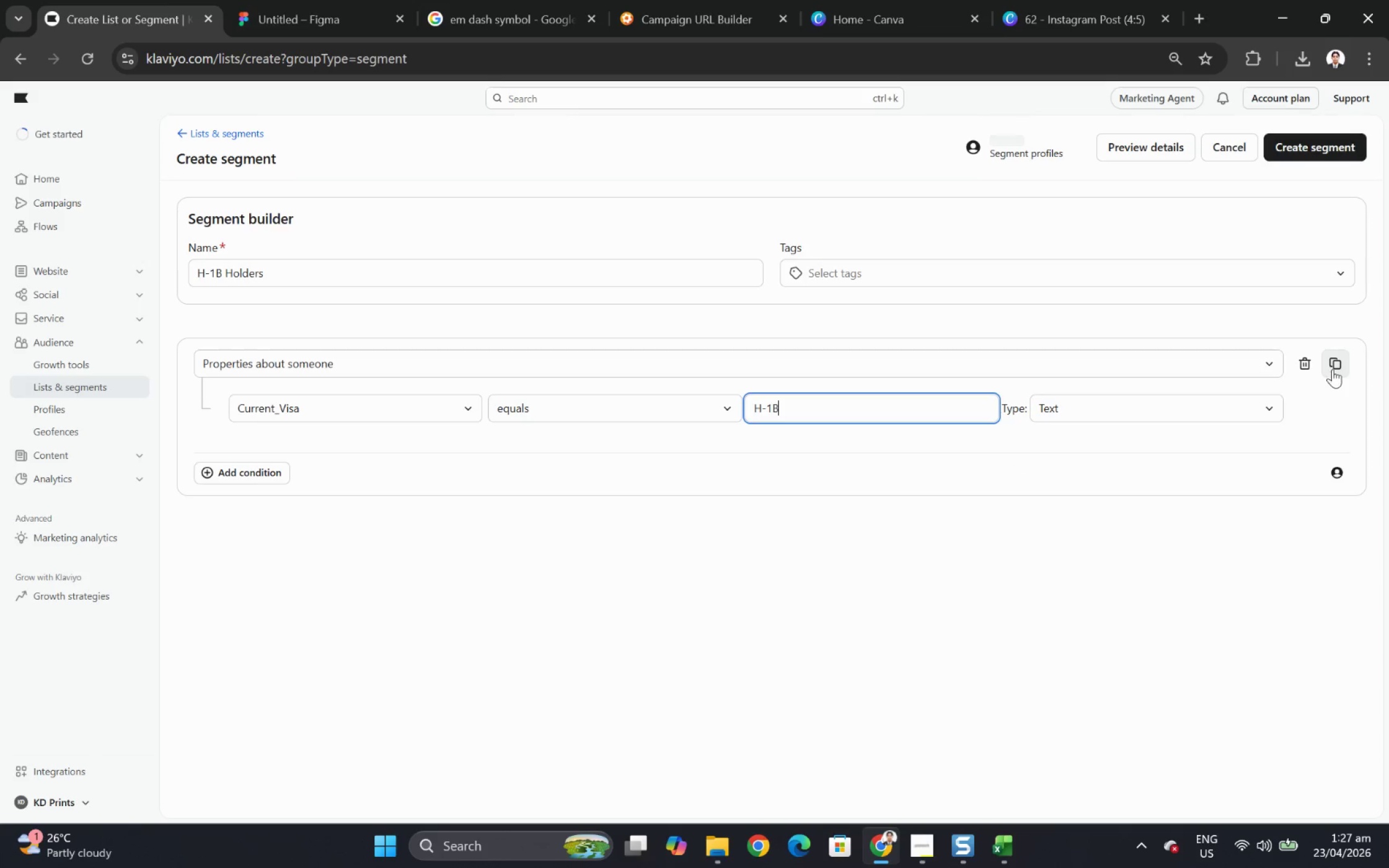 
key(Alt+AltLeft)
 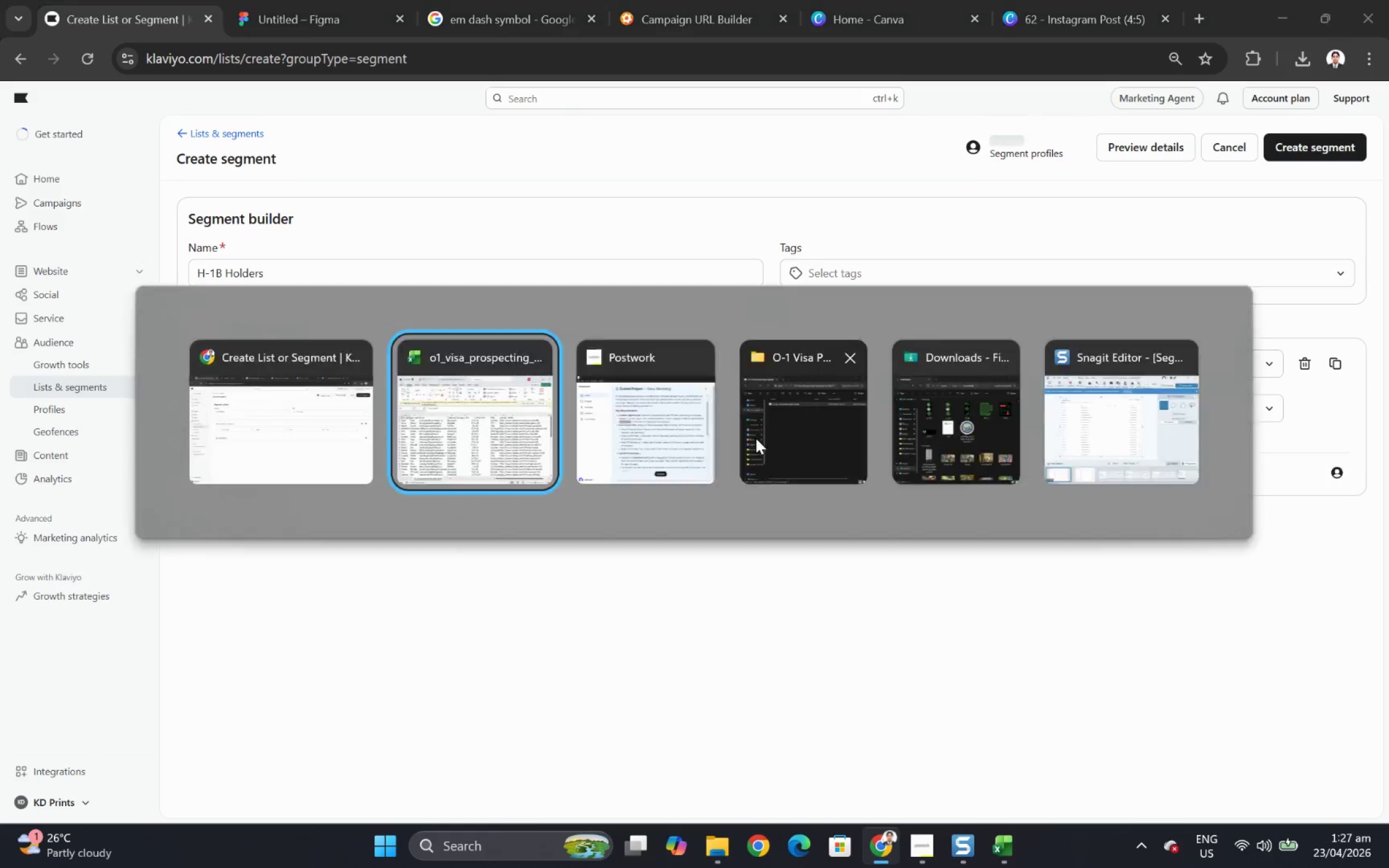 
key(Alt+Tab)
 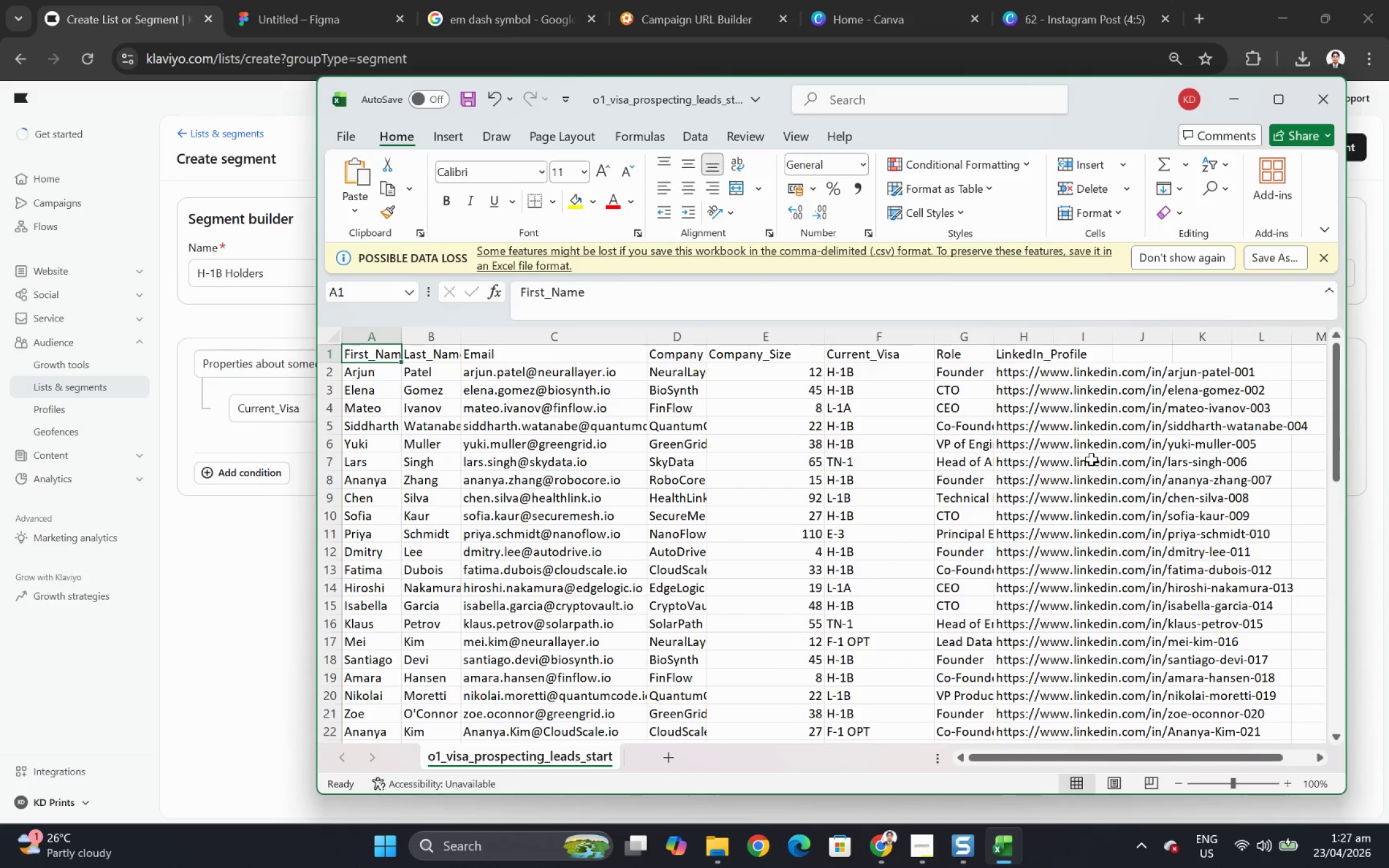 
key(Alt+AltLeft)
 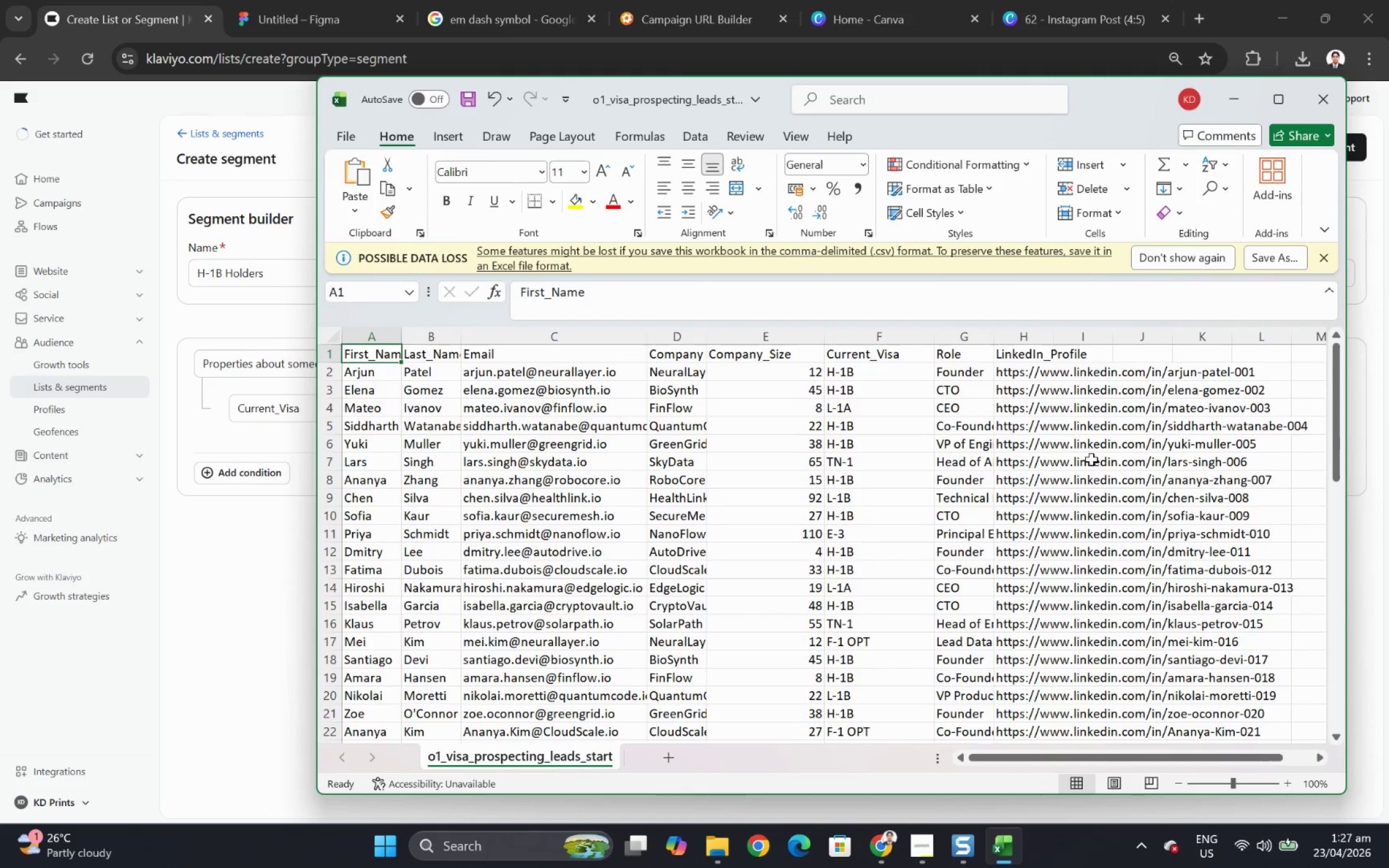 
key(Alt+Tab)
 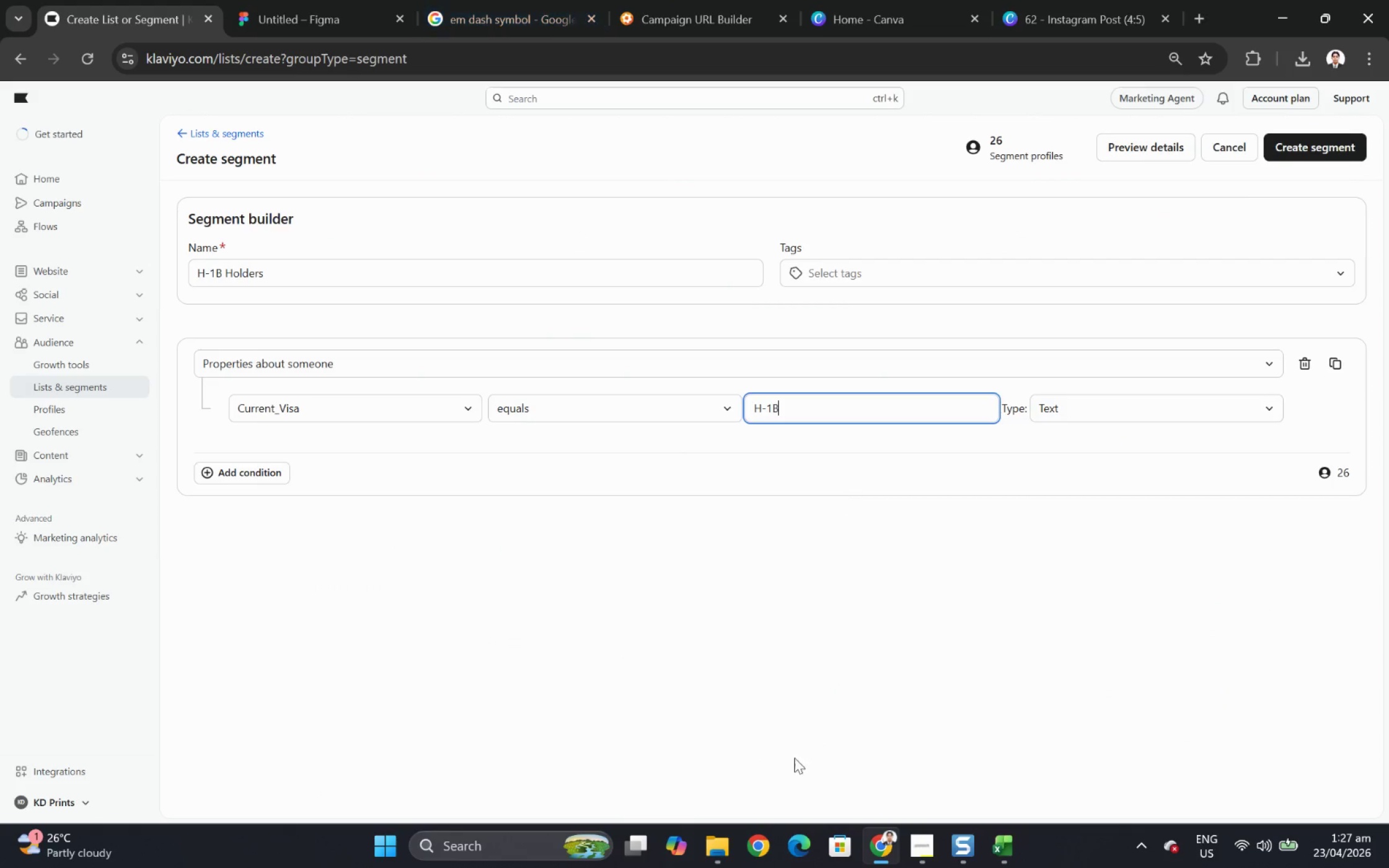 
left_click([927, 840])